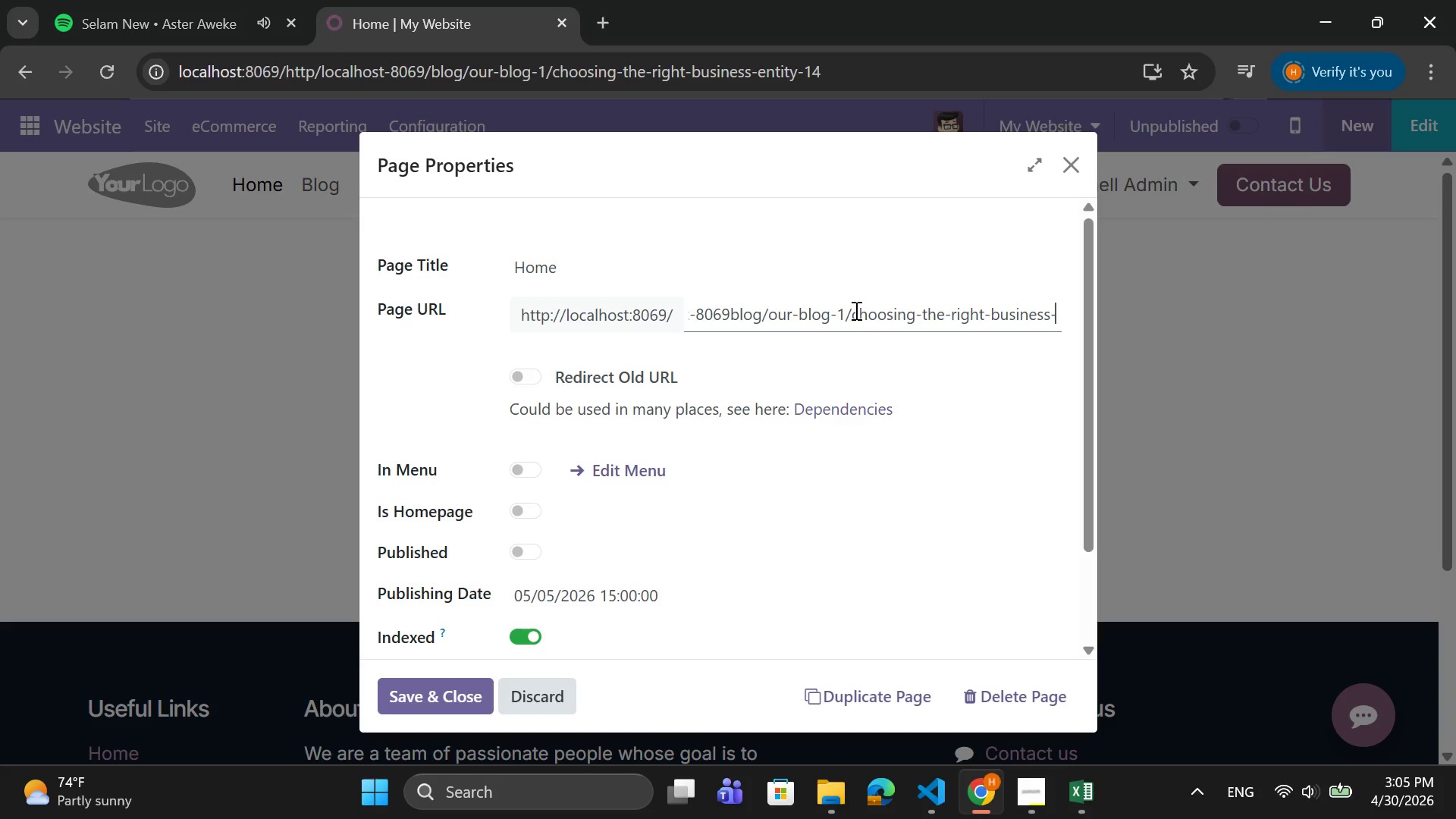 
key(Control+Z)
 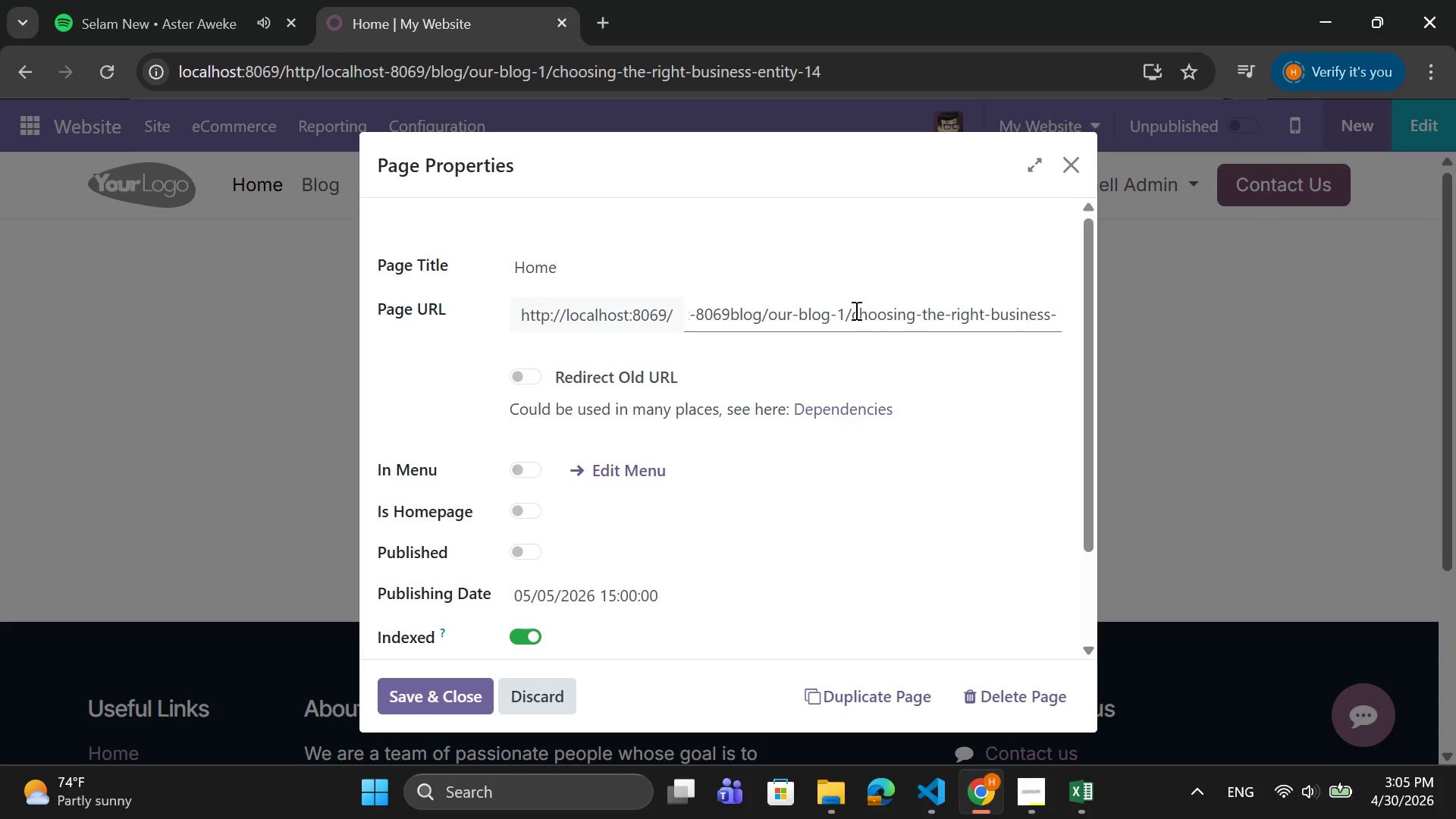 
key(Control+Z)
 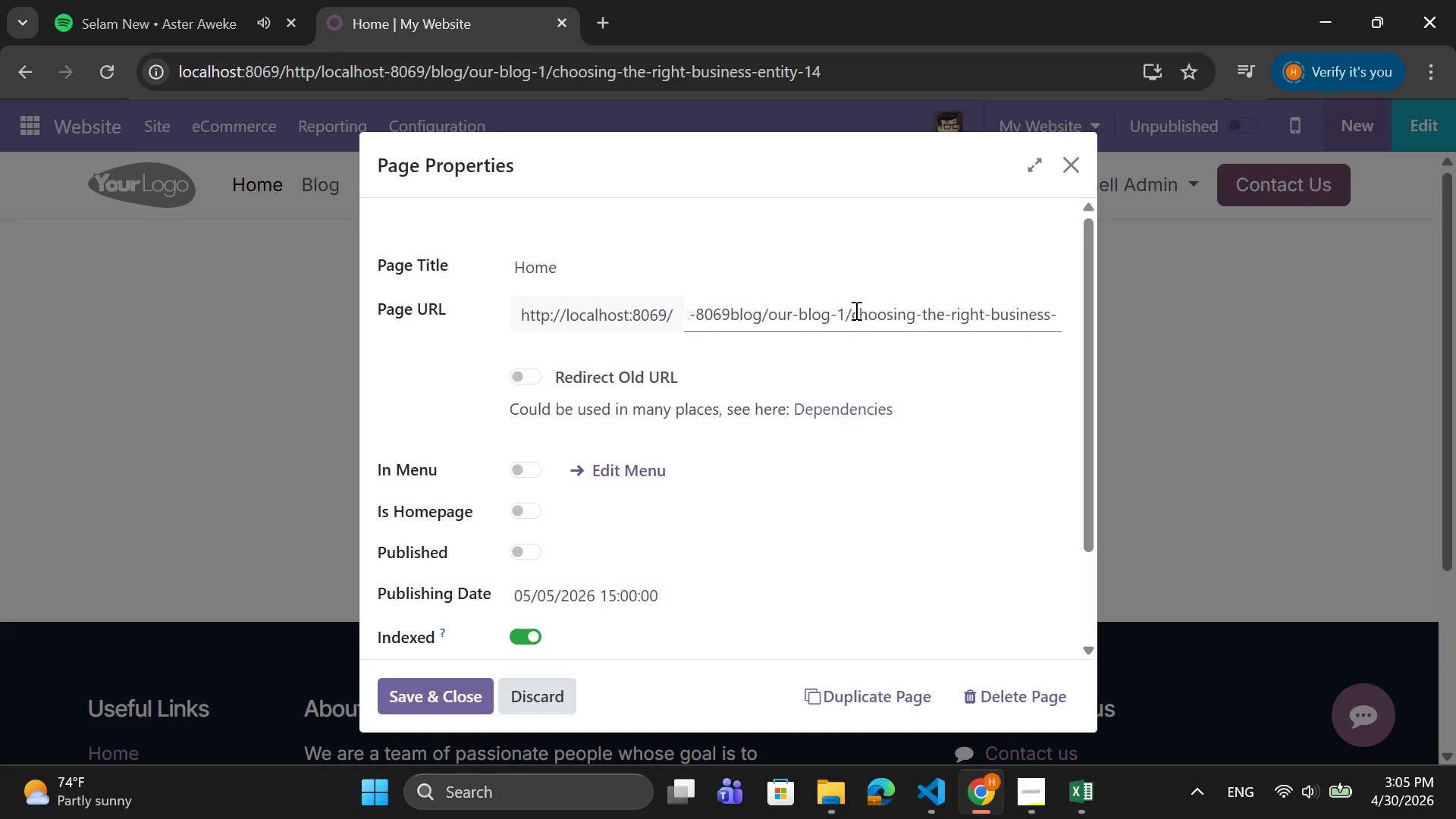 
key(Control+Z)
 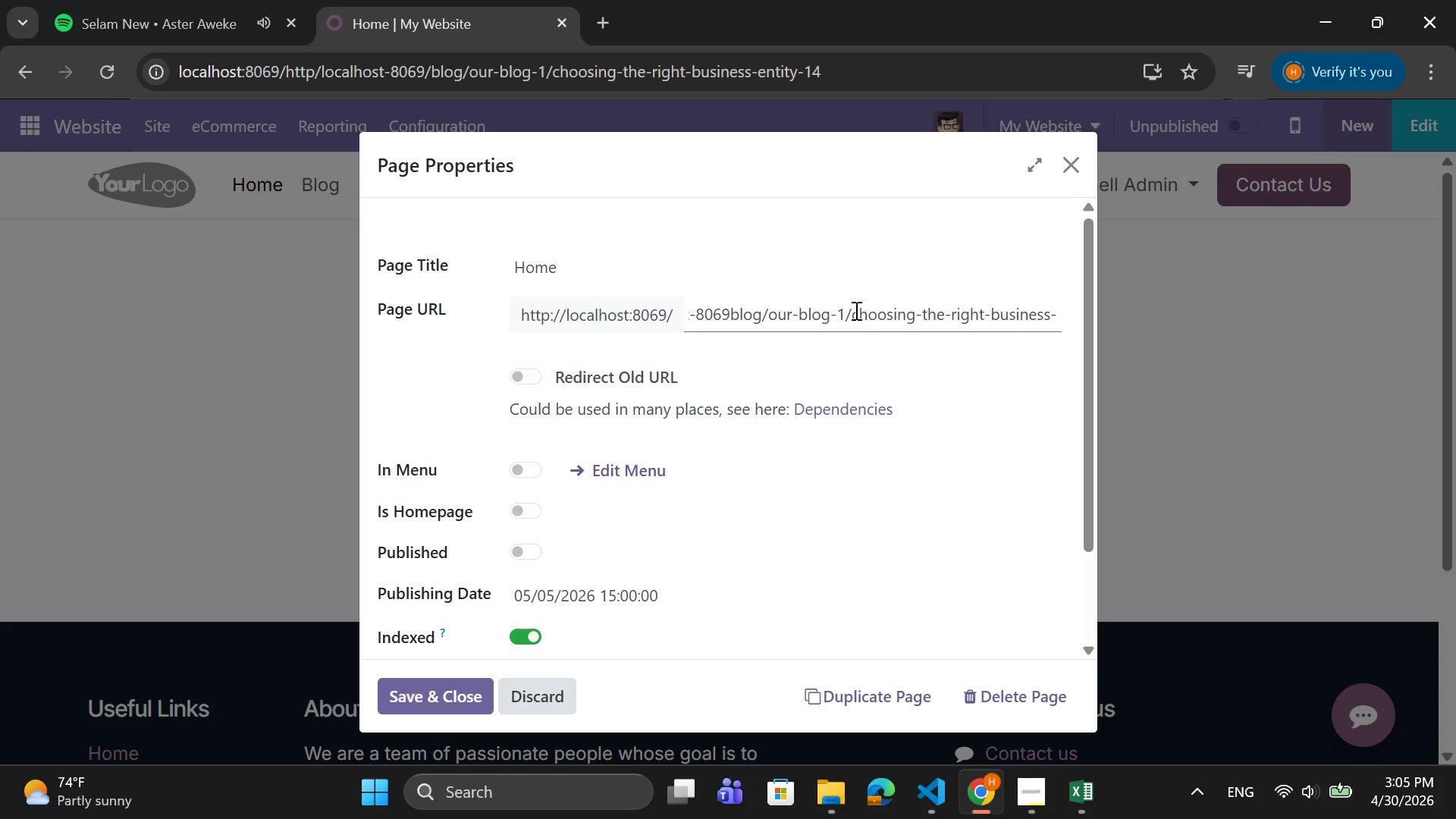 
key(Control+Z)
 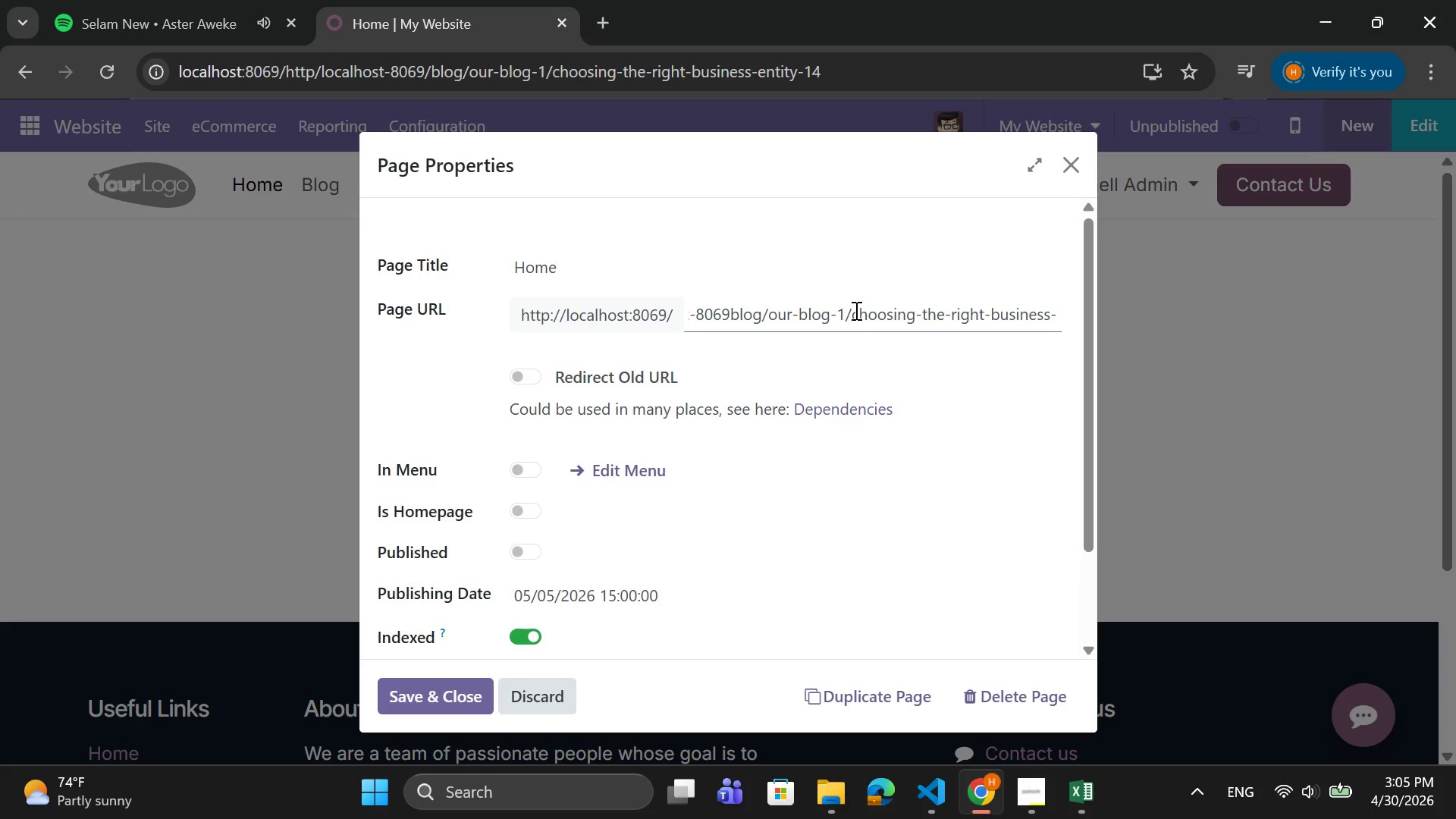 
key(Control+Z)
 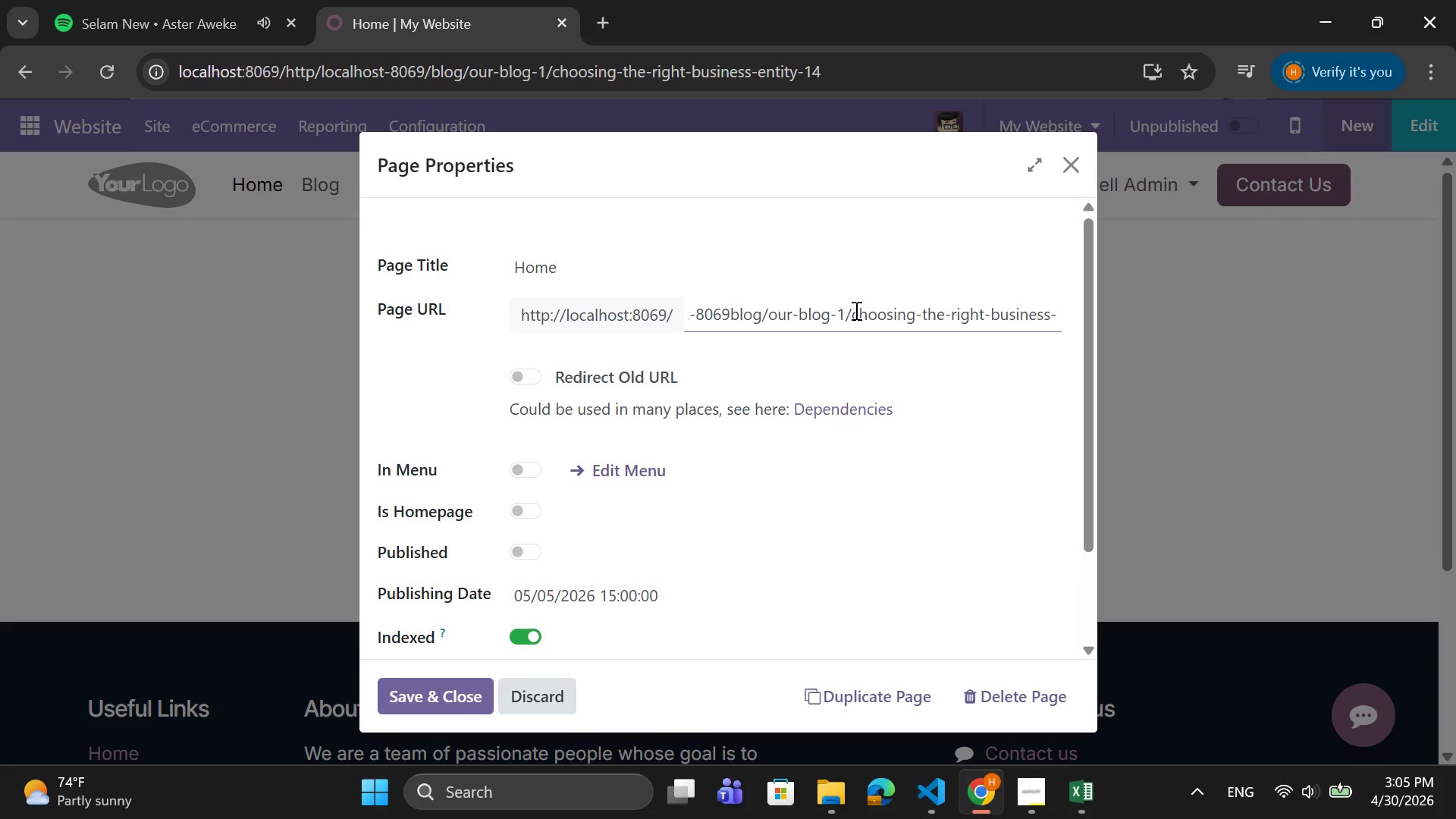 
key(Control+Z)
 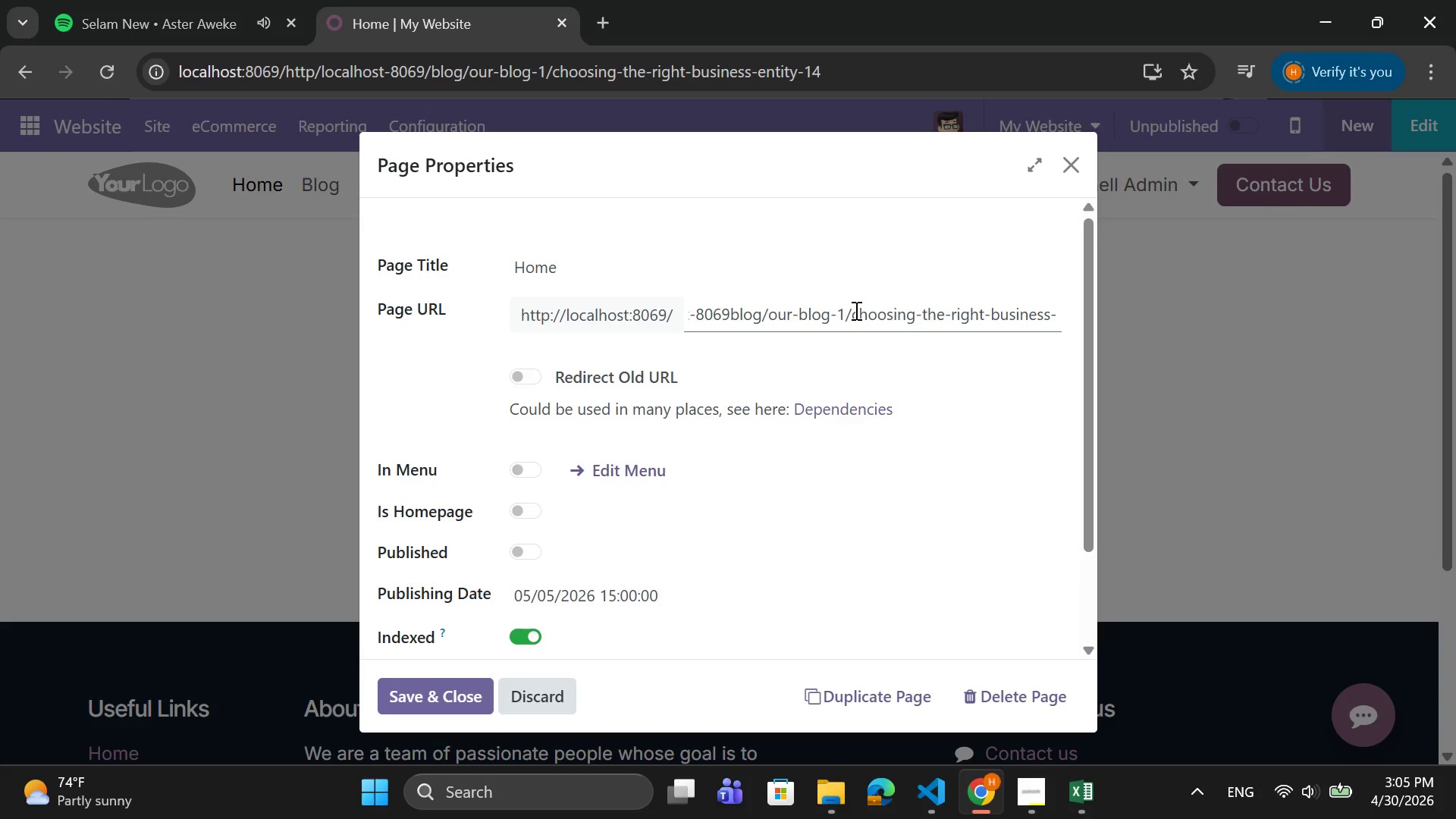 
key(Control+ControlLeft)
 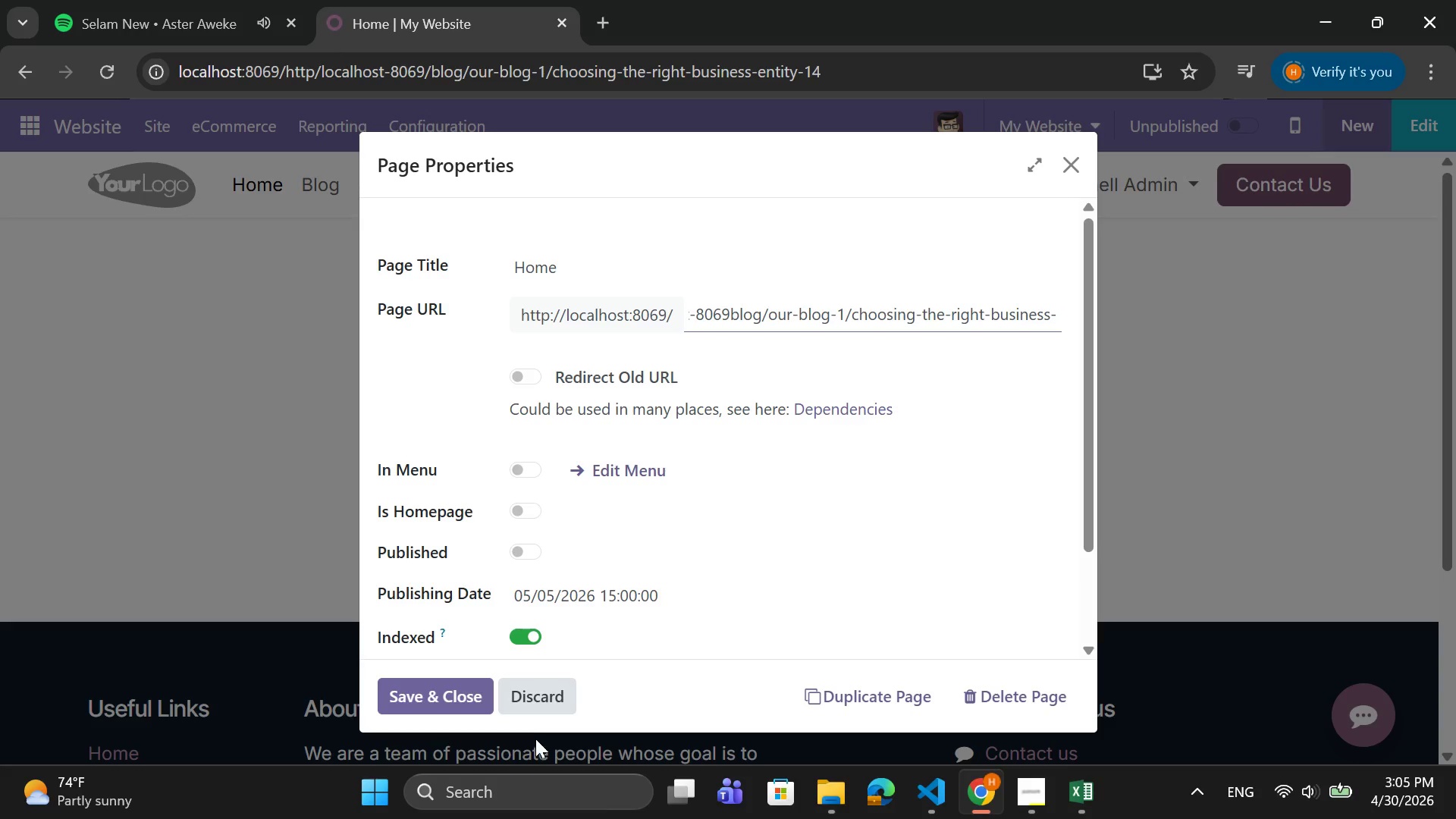 
key(Control+Z)
 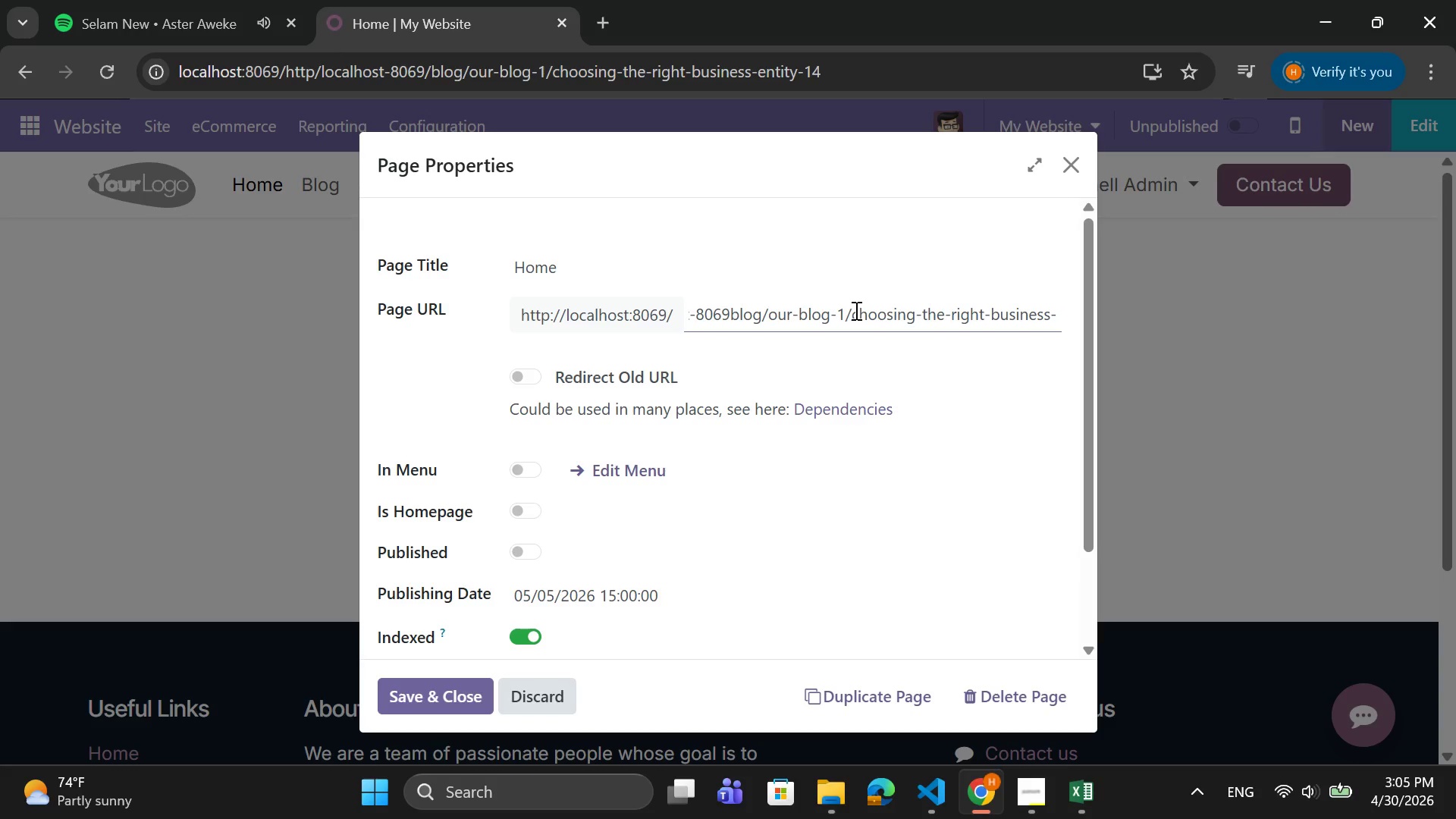 
left_click([538, 709])
 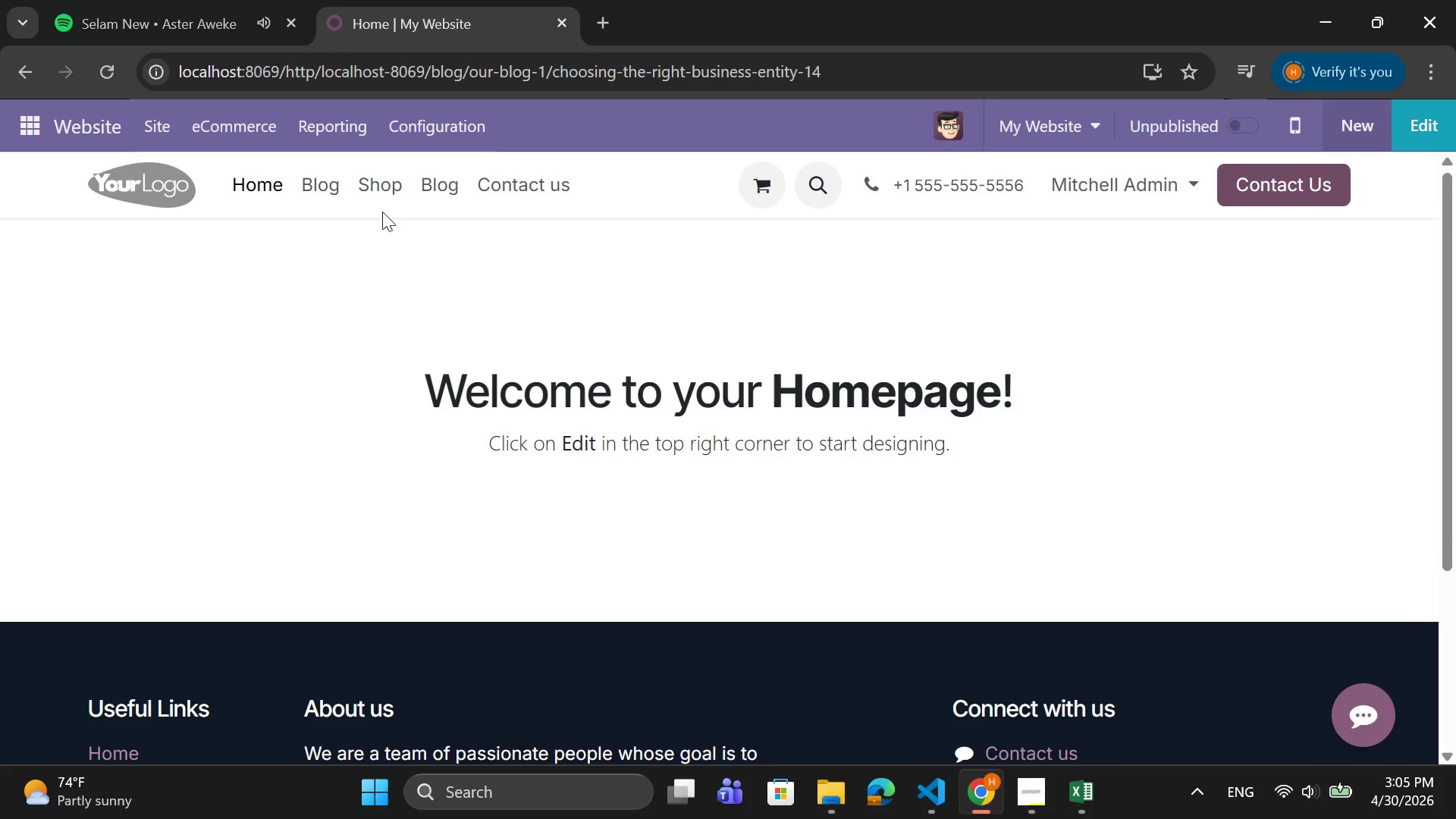 
left_click([328, 192])
 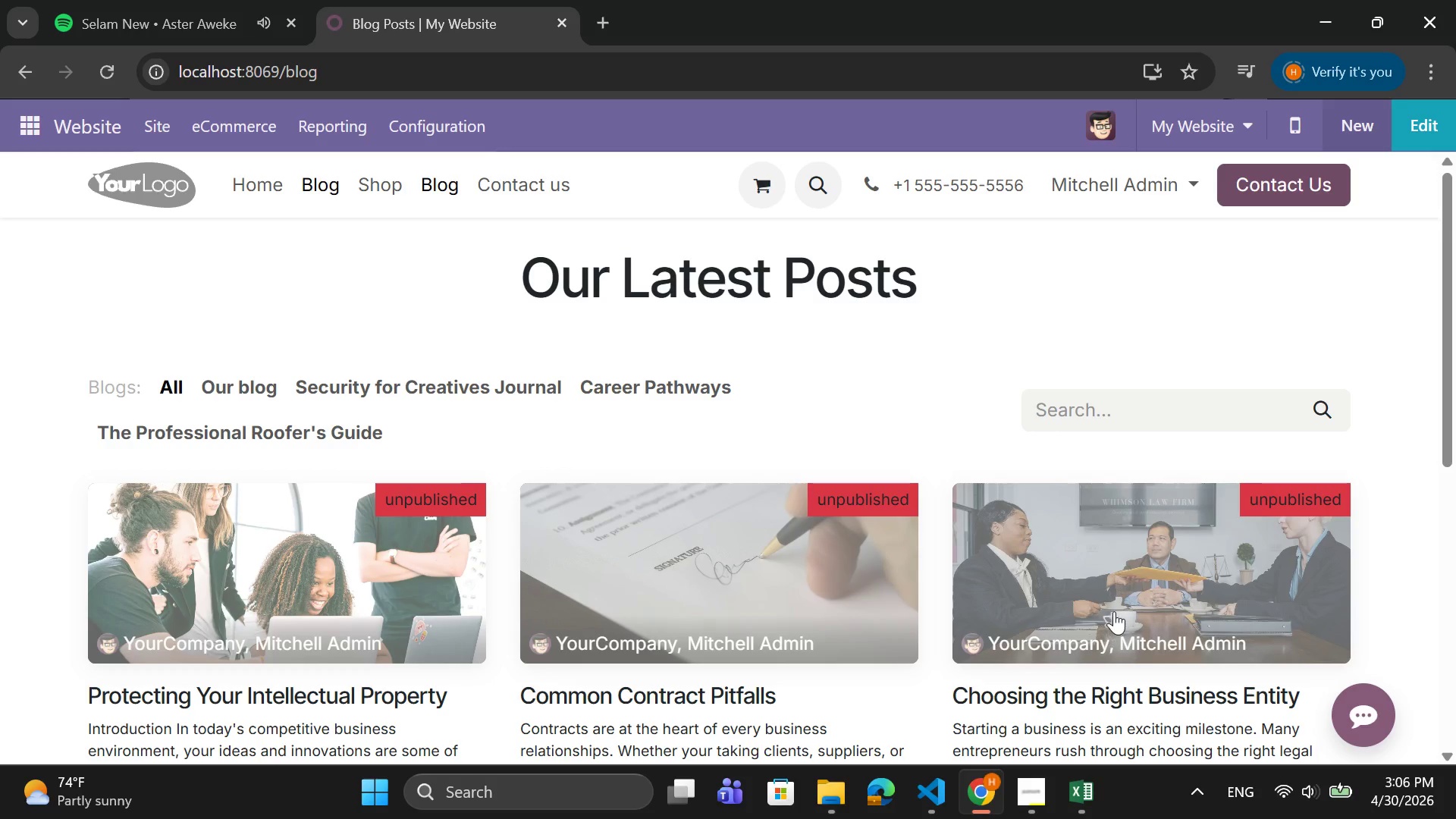 
left_click([1108, 600])
 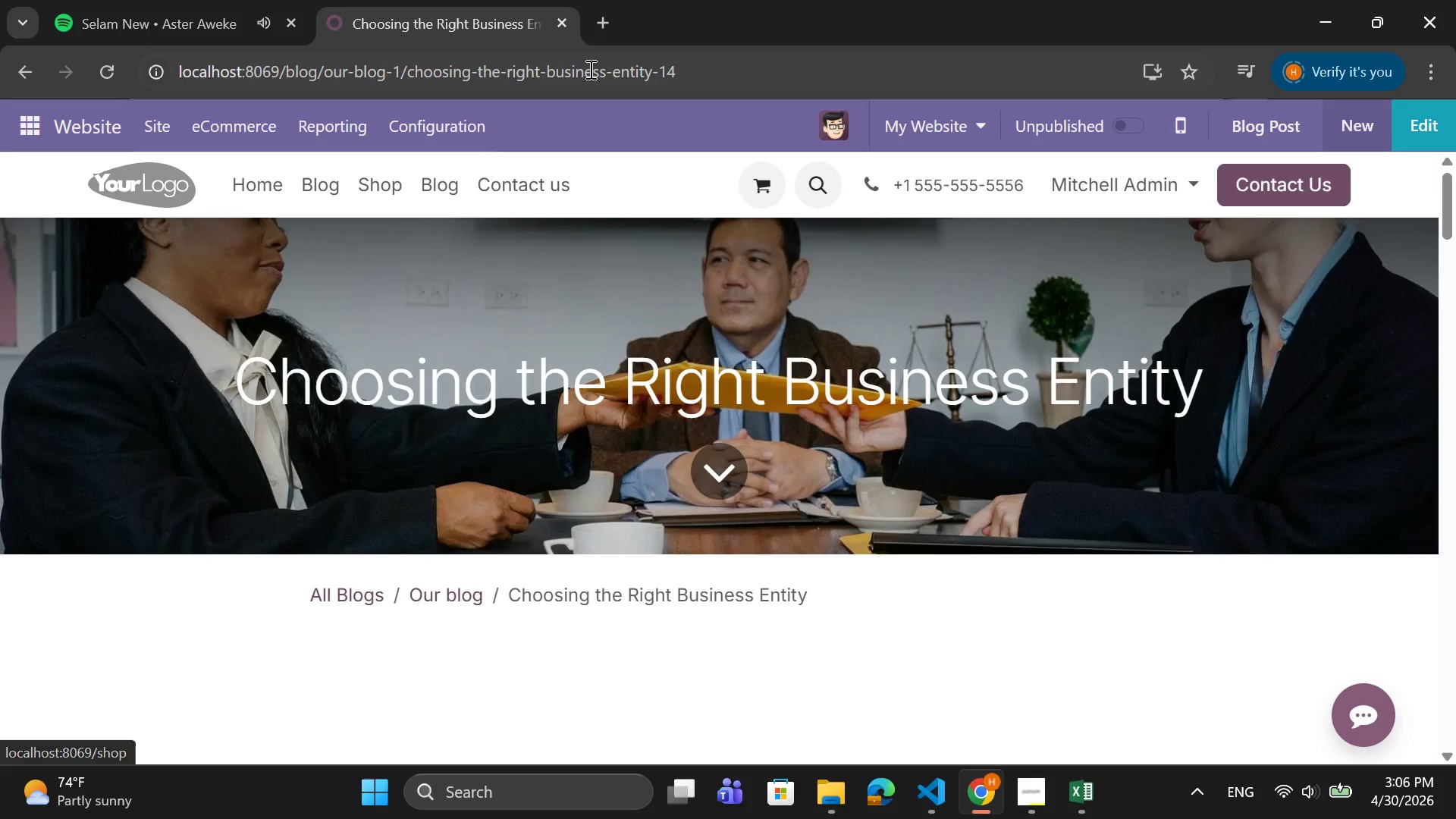 
left_click_drag(start_coordinate=[686, 71], to_coordinate=[286, 80])
 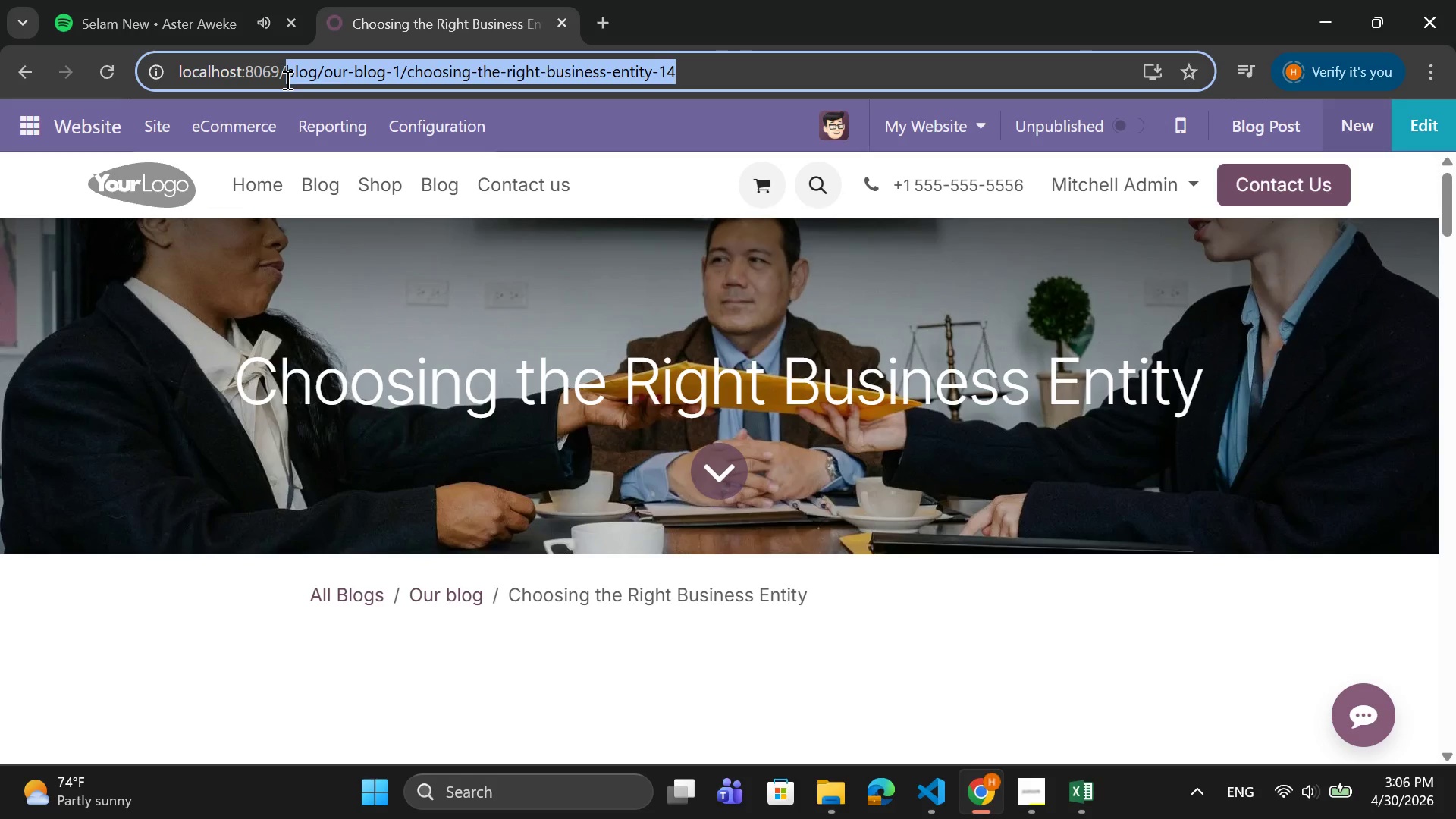 
key(Control+C)
 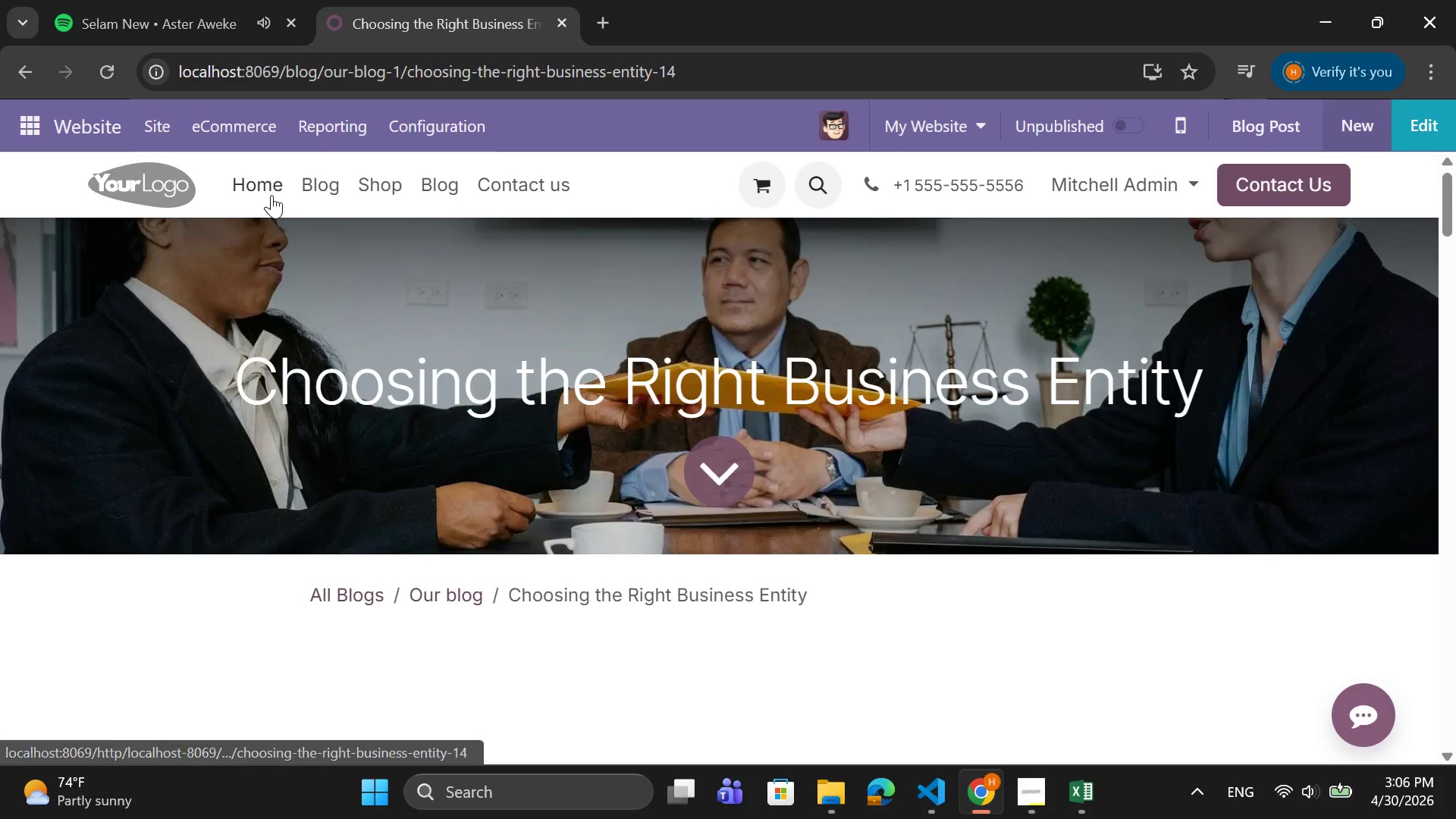 
left_click([149, 121])
 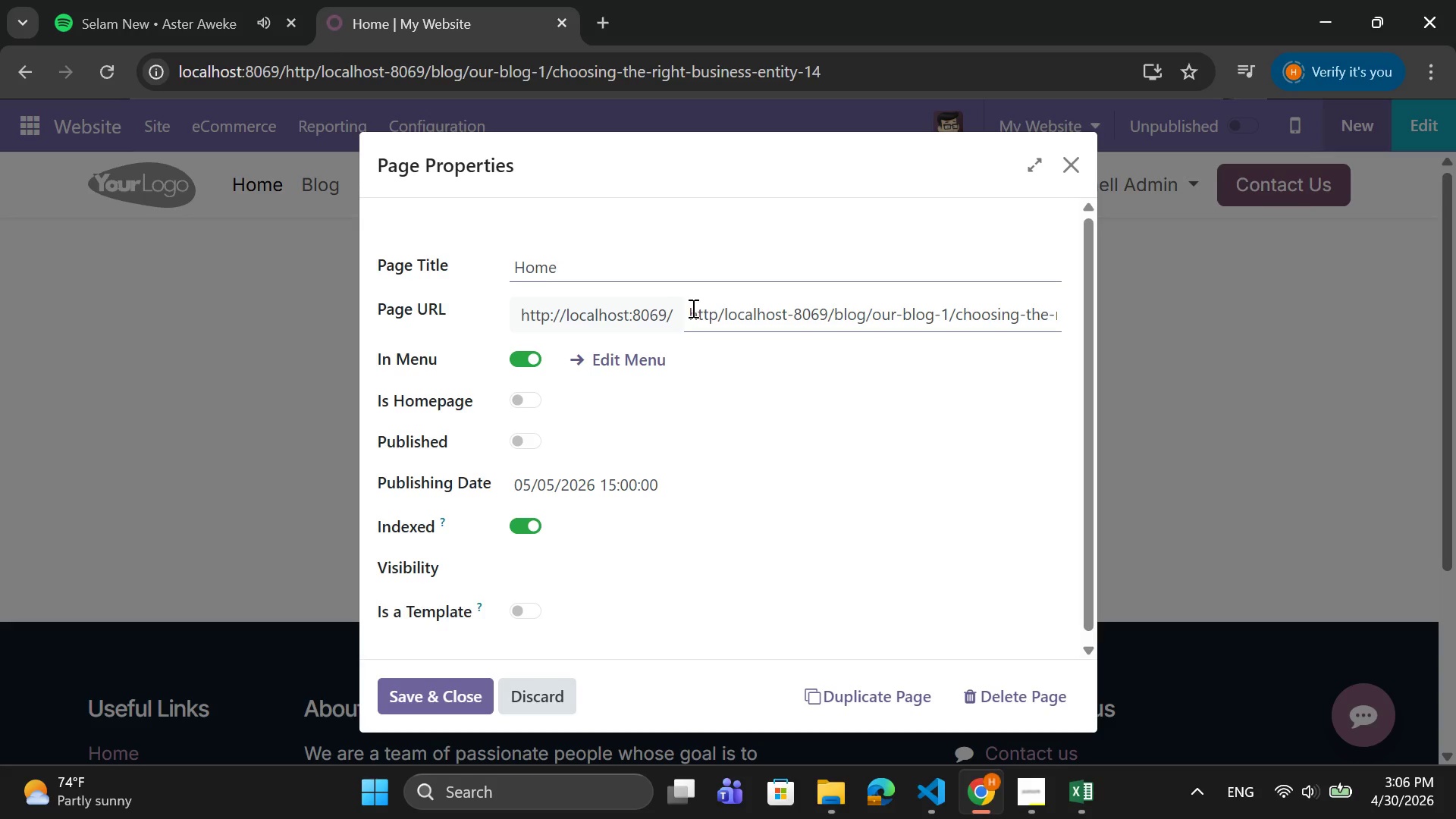 
left_click_drag(start_coordinate=[689, 310], to_coordinate=[1166, 351])
 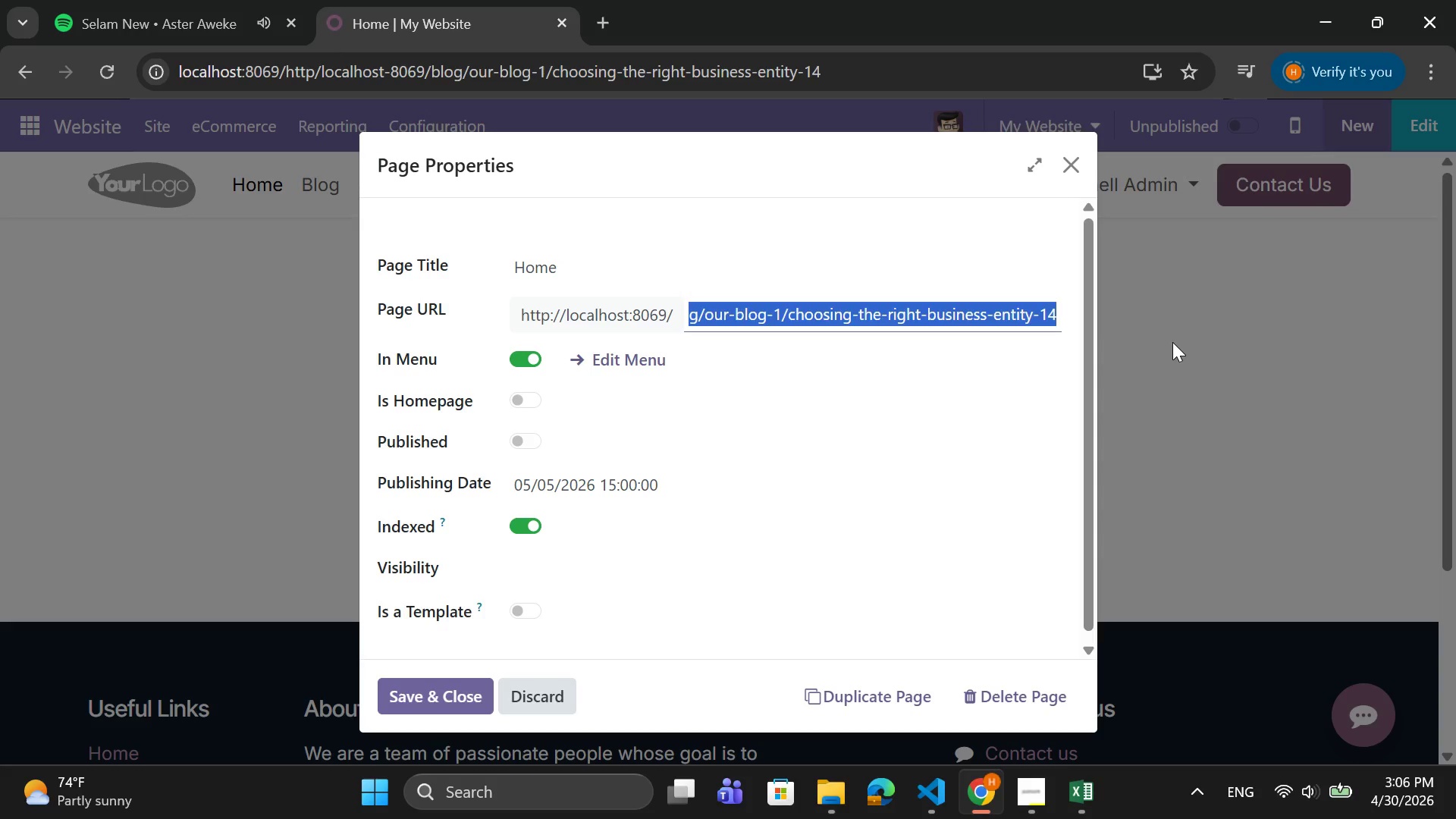 
key(Backspace)
 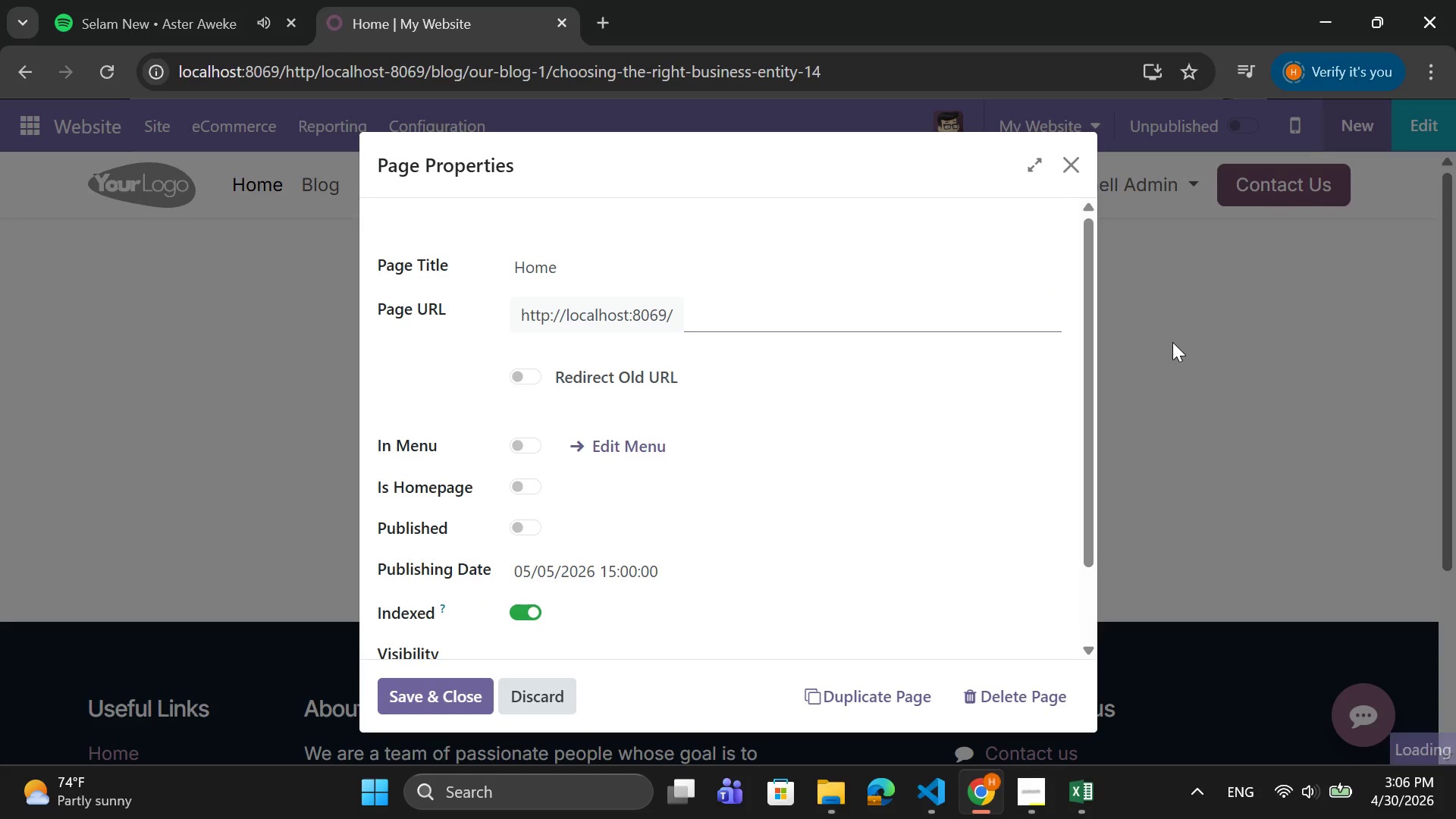 
key(Control+V)
 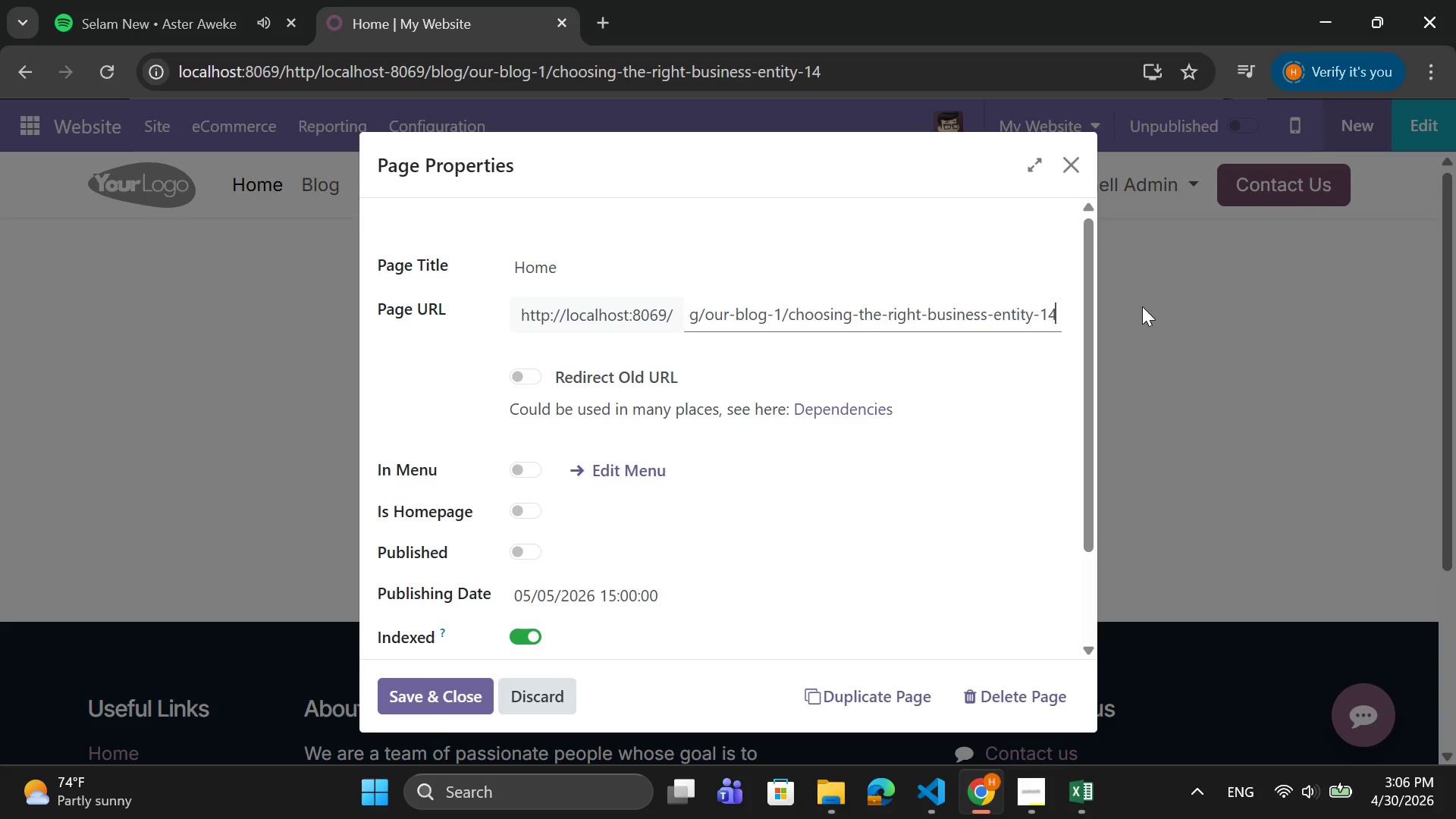 
hold_key(key=ArrowLeft, duration=1.55)
 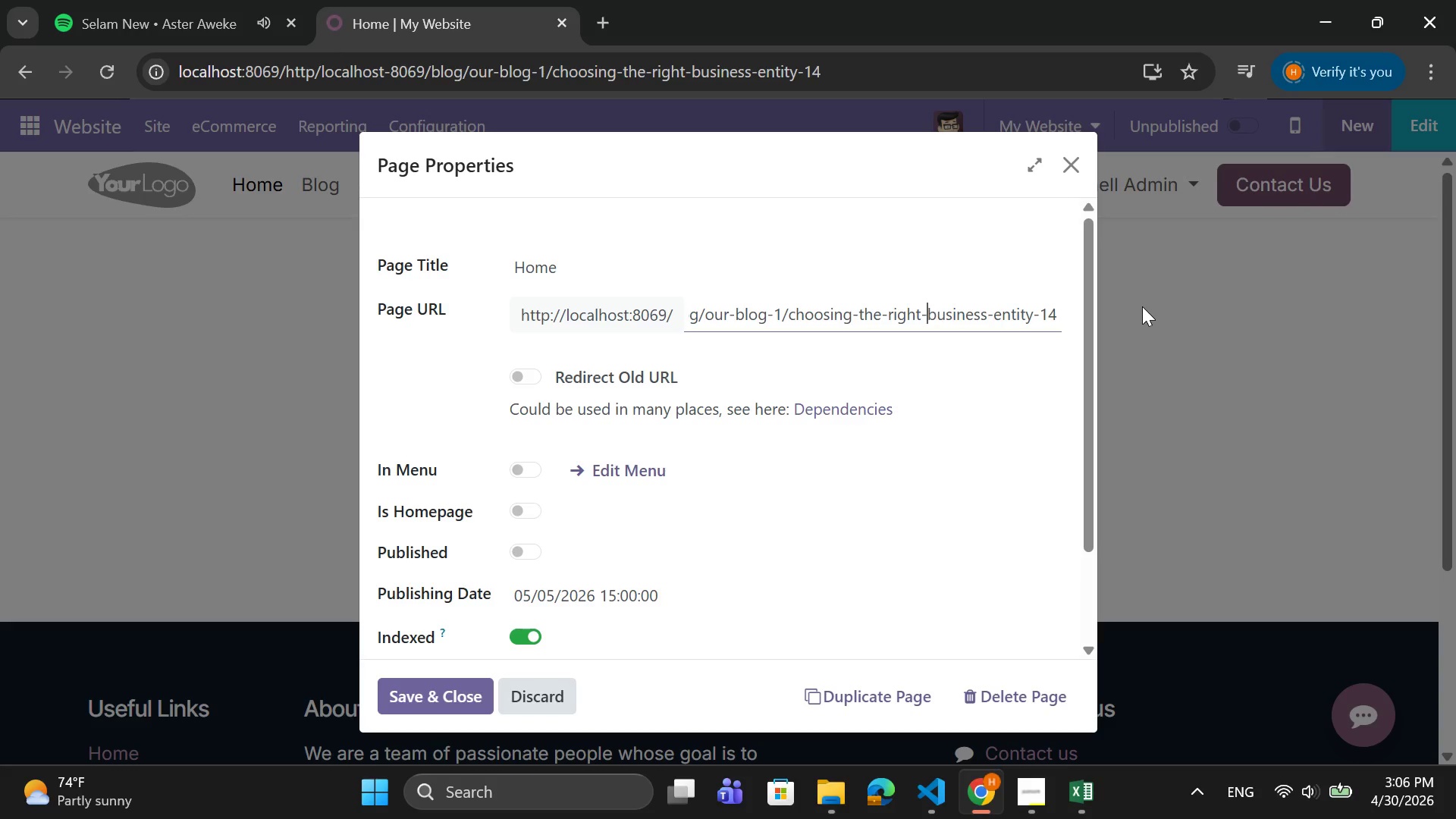 
hold_key(key=ArrowLeft, duration=1.55)
 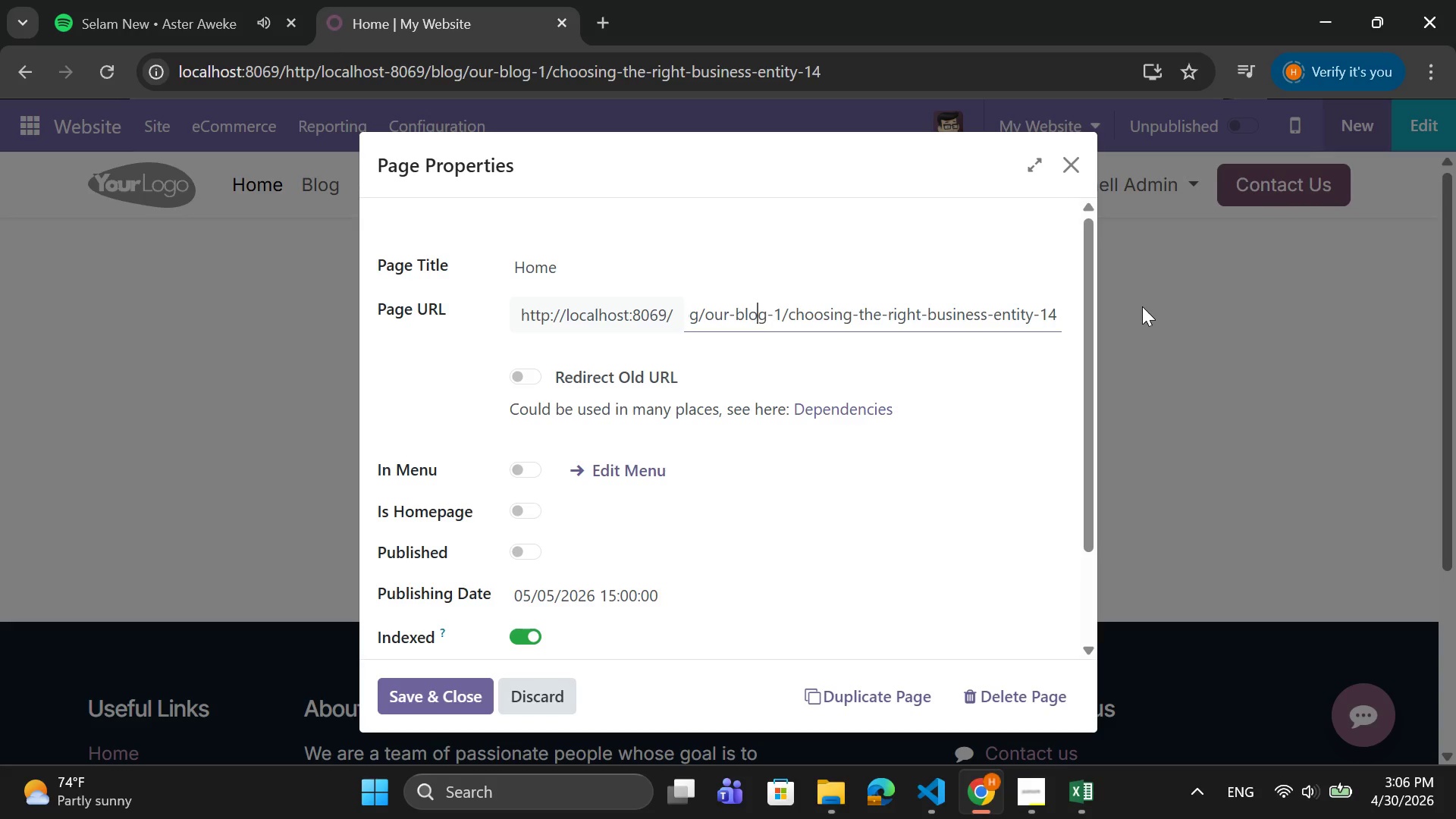 
hold_key(key=ArrowLeft, duration=1.56)
 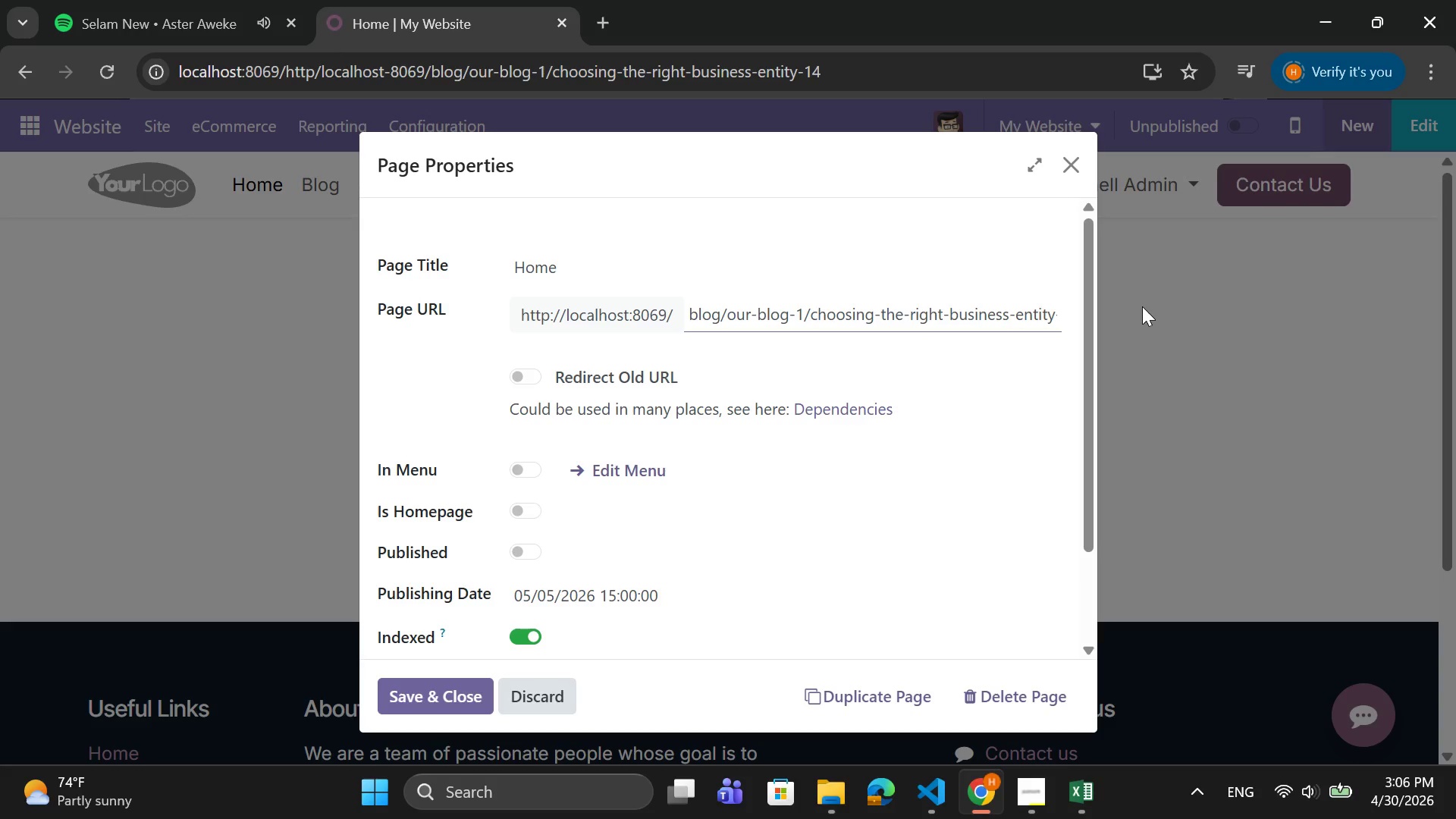 
hold_key(key=ArrowLeft, duration=1.55)
 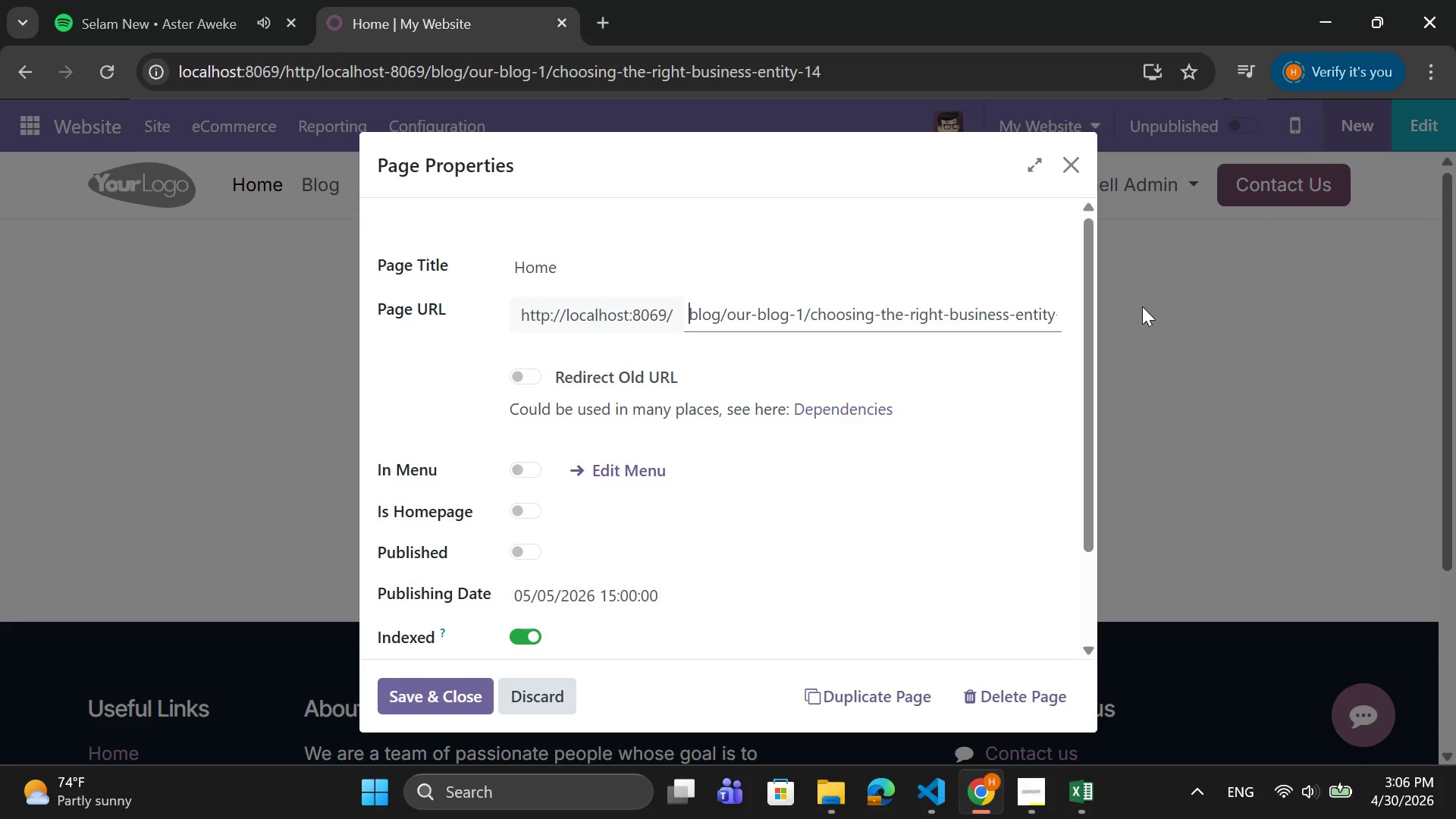 
hold_key(key=ArrowLeft, duration=1.23)
 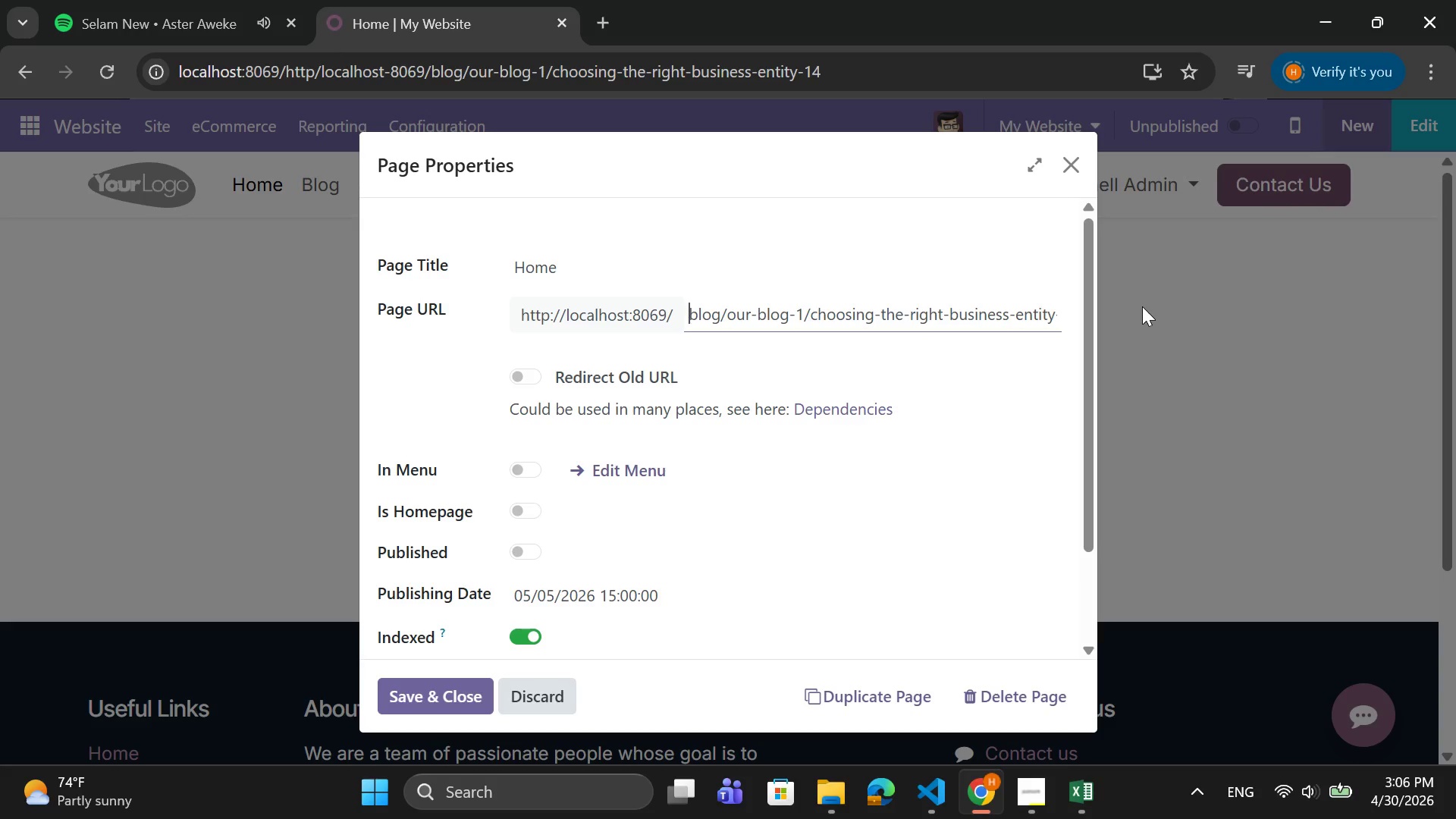 
key(ArrowLeft)
 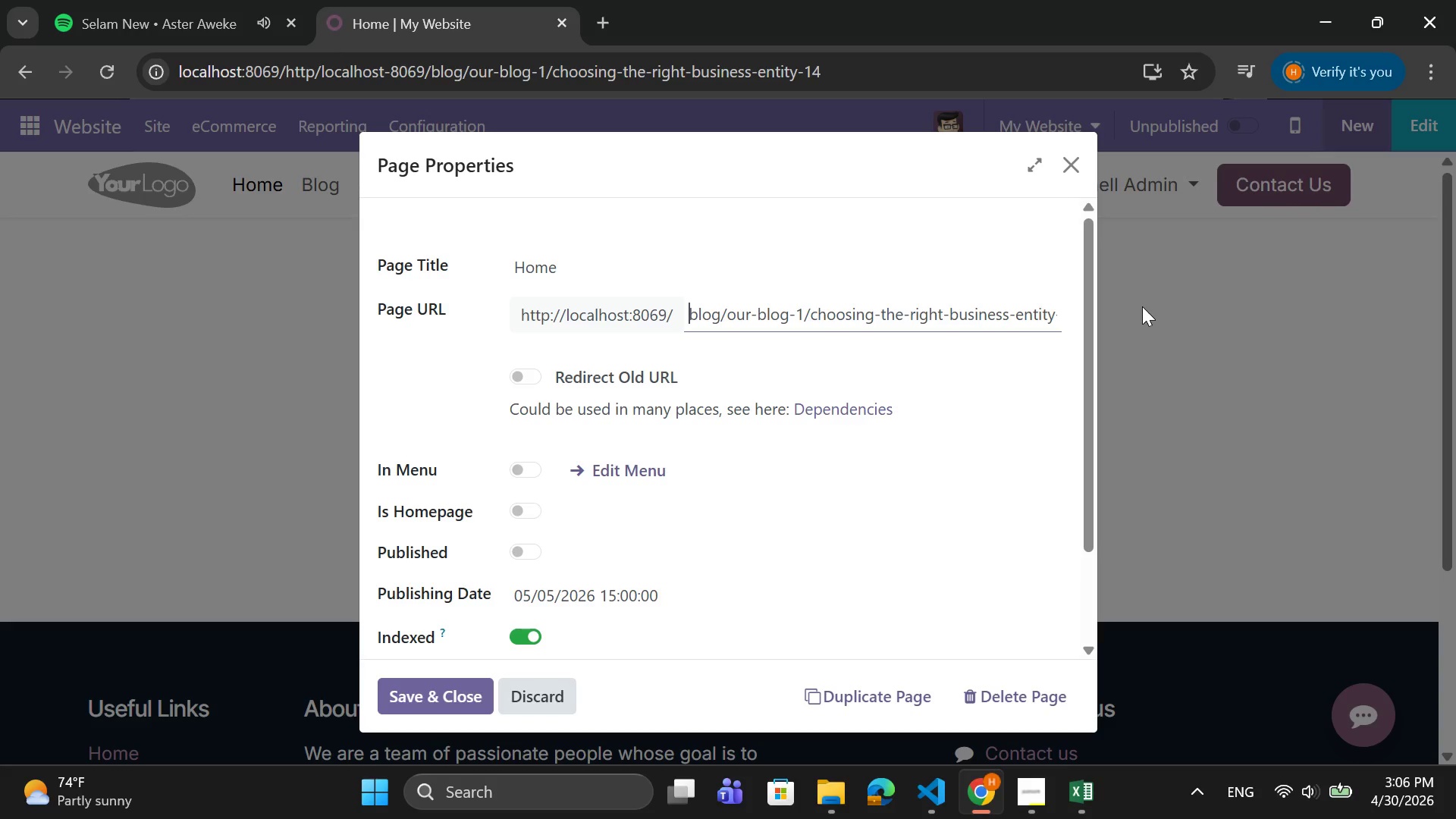 
key(ArrowLeft)
 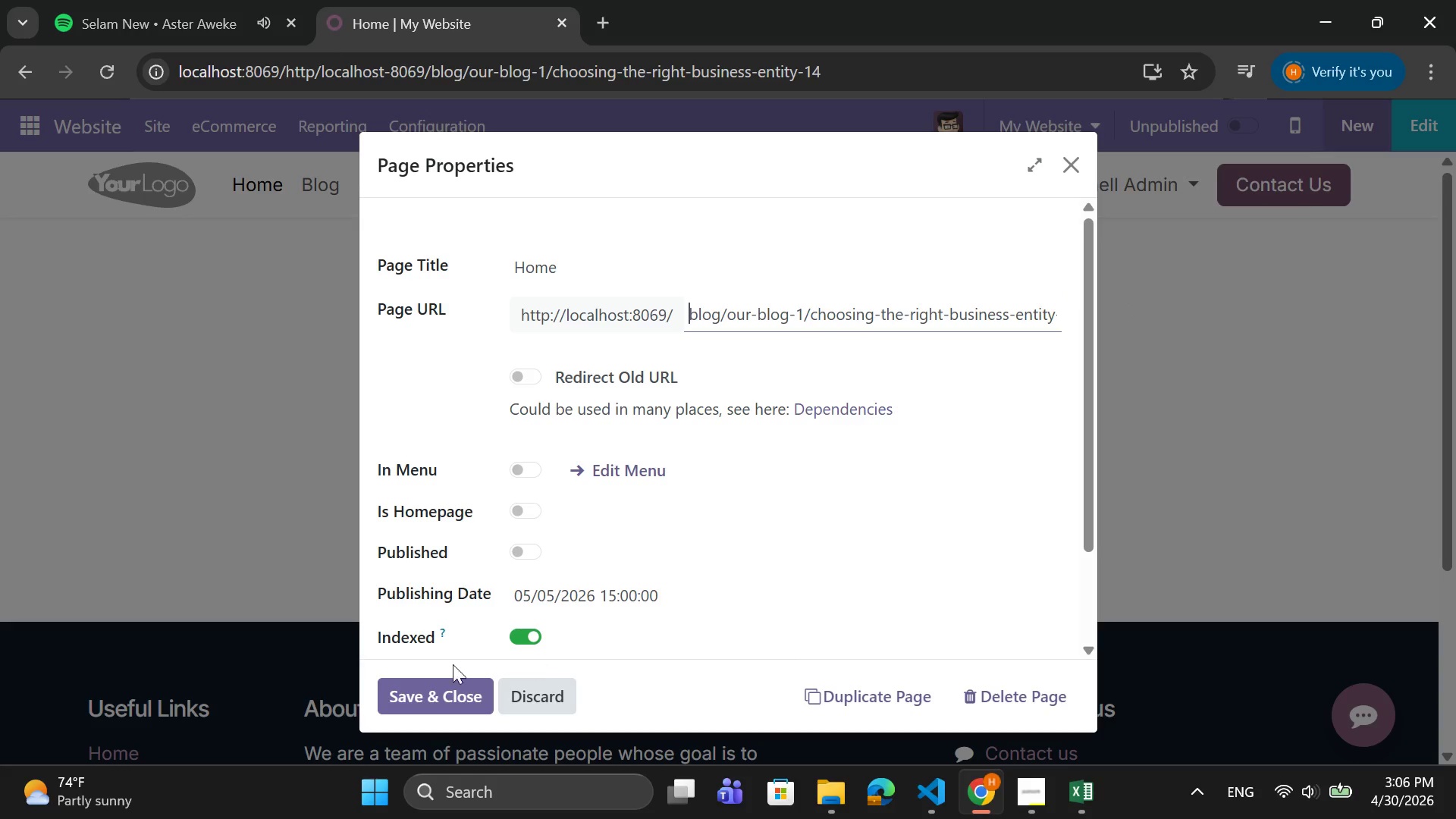 
left_click([409, 683])
 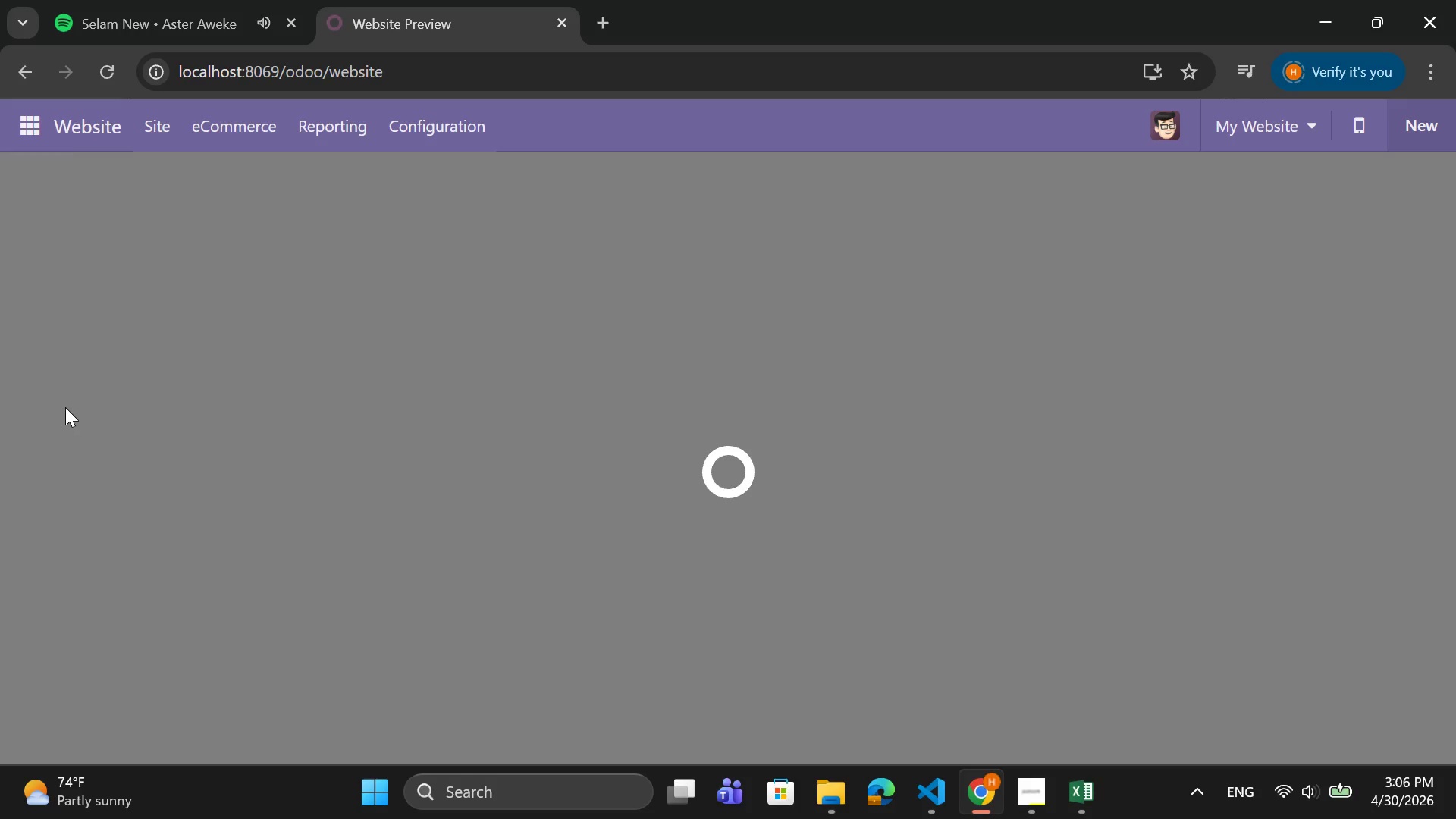 
mouse_move([24, 204])
 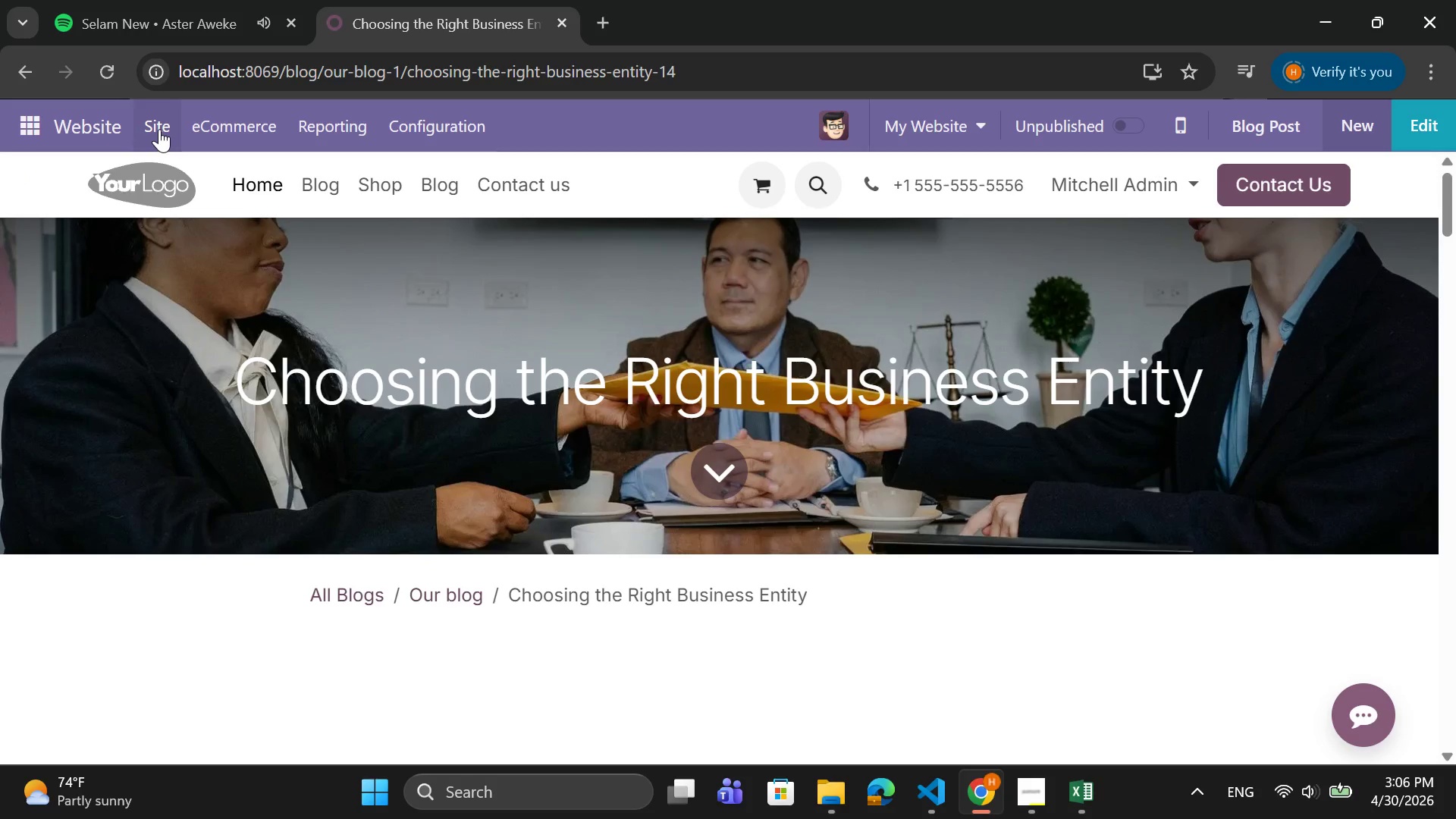 
left_click([159, 129])
 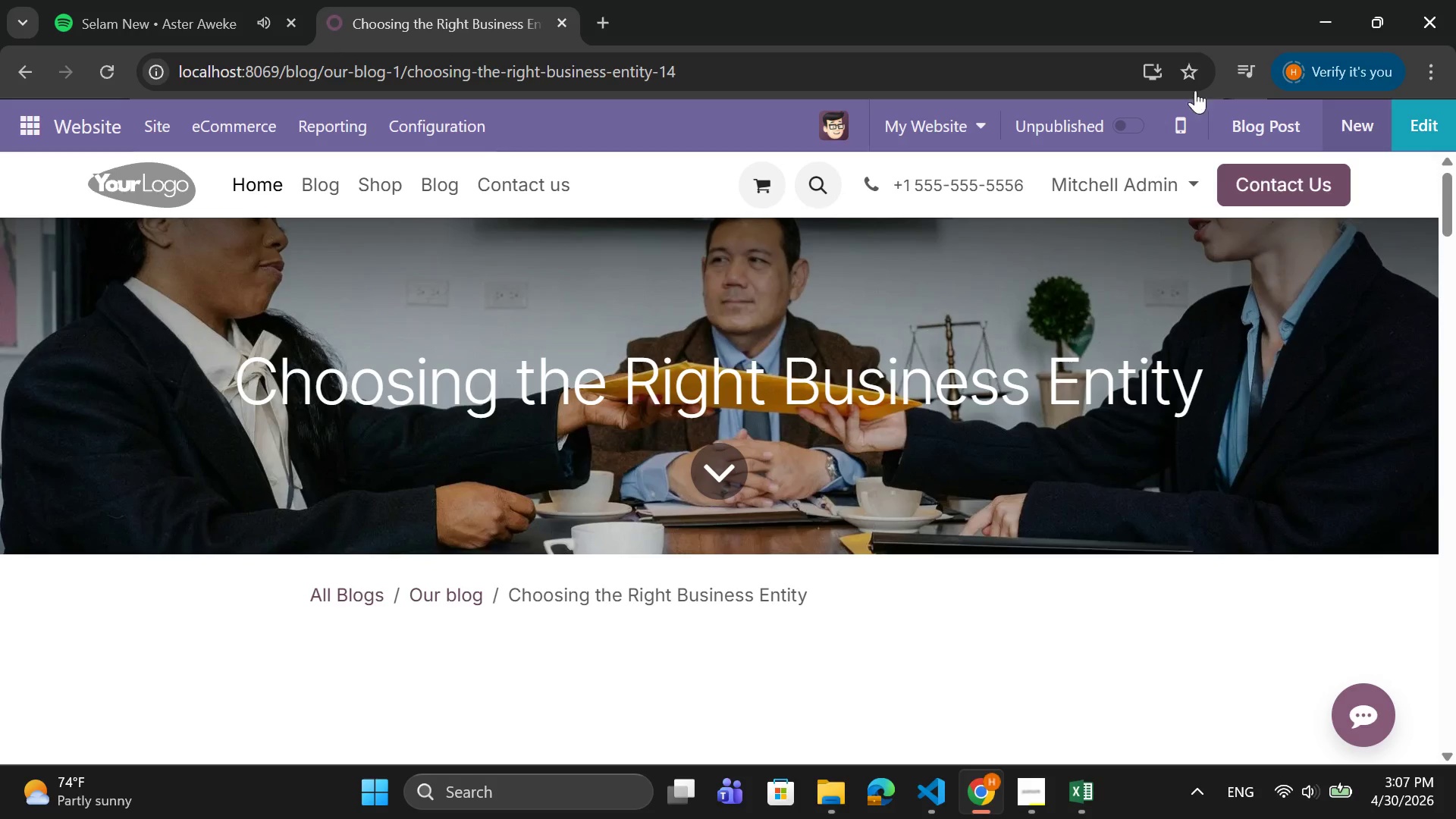 
wait(48.83)
 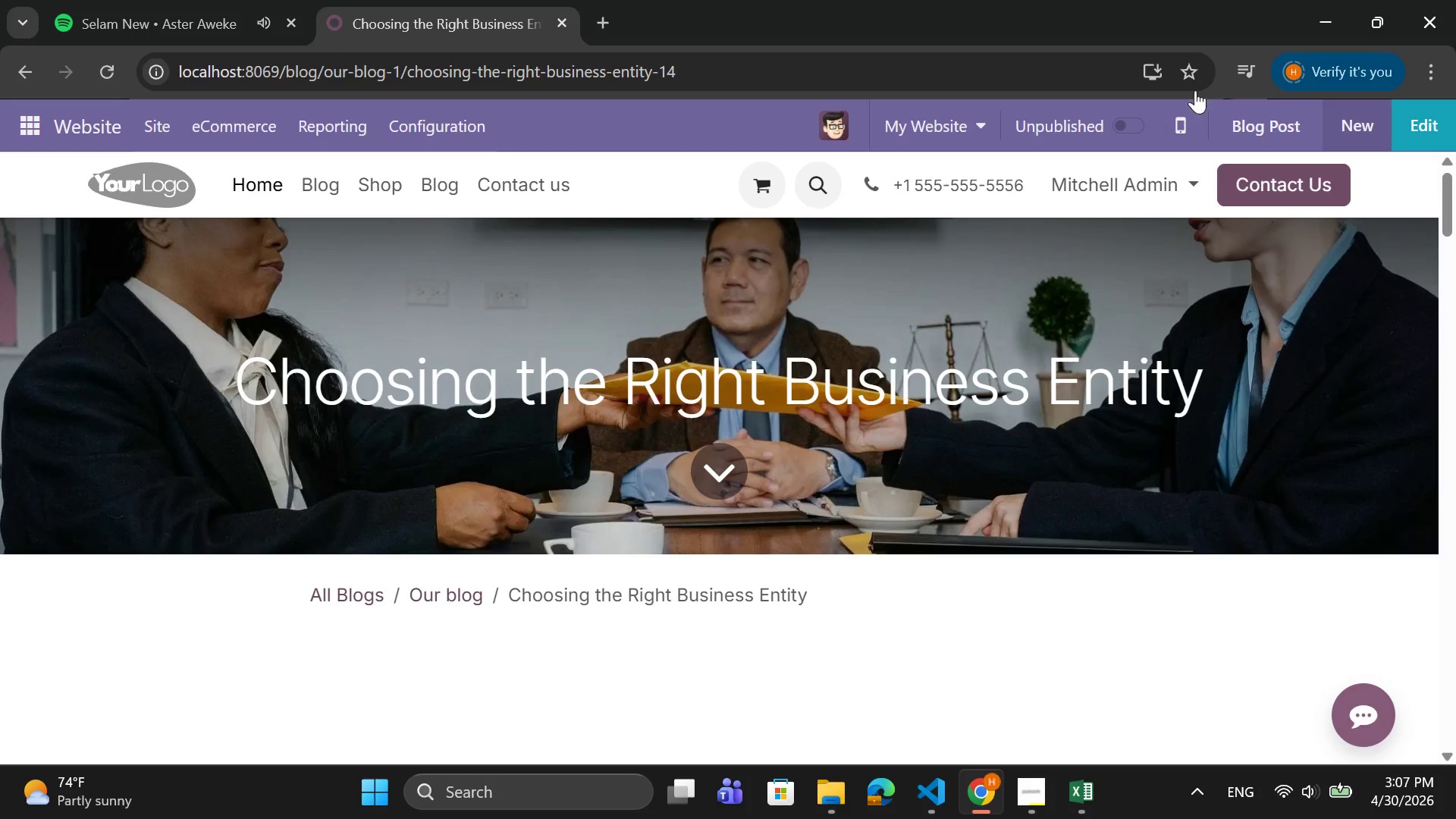 
left_click([1022, 790])